 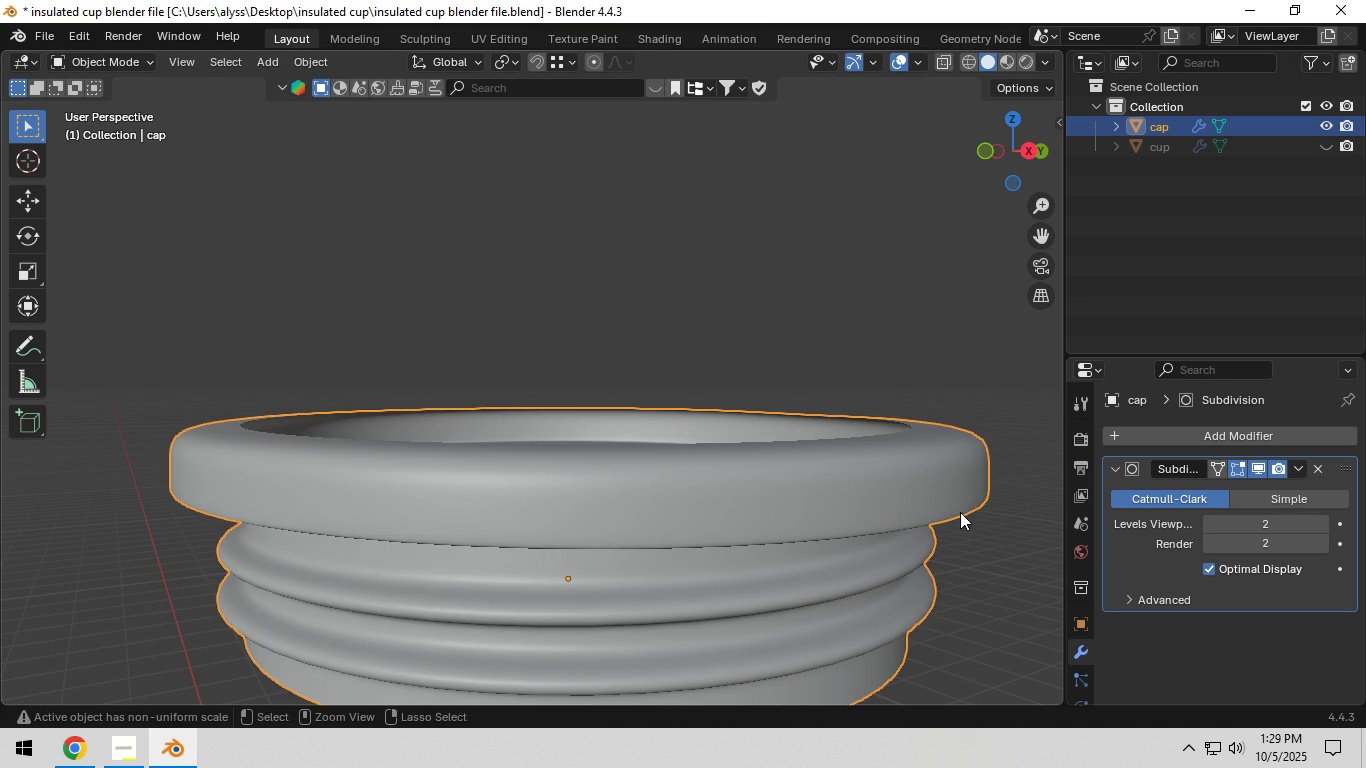 
key(Control+Z)
 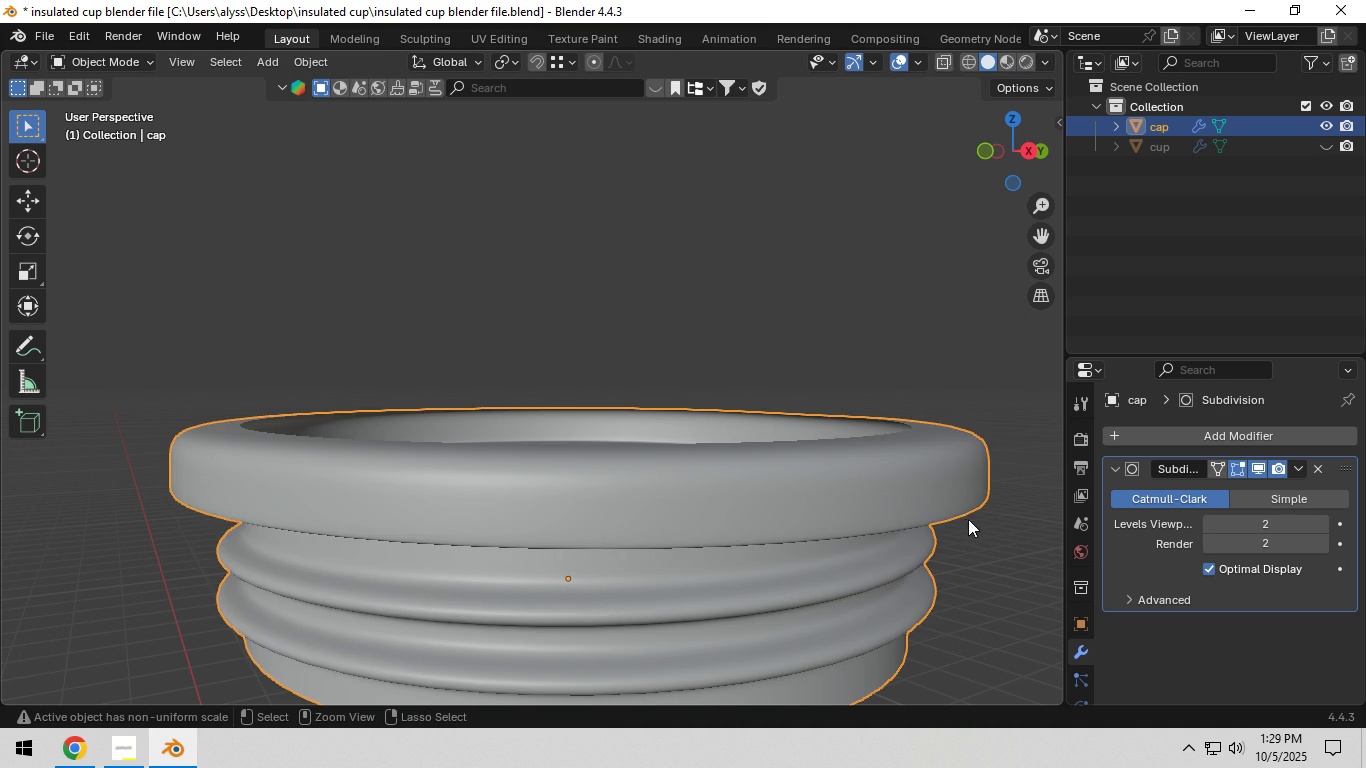 
key(Control+Z)
 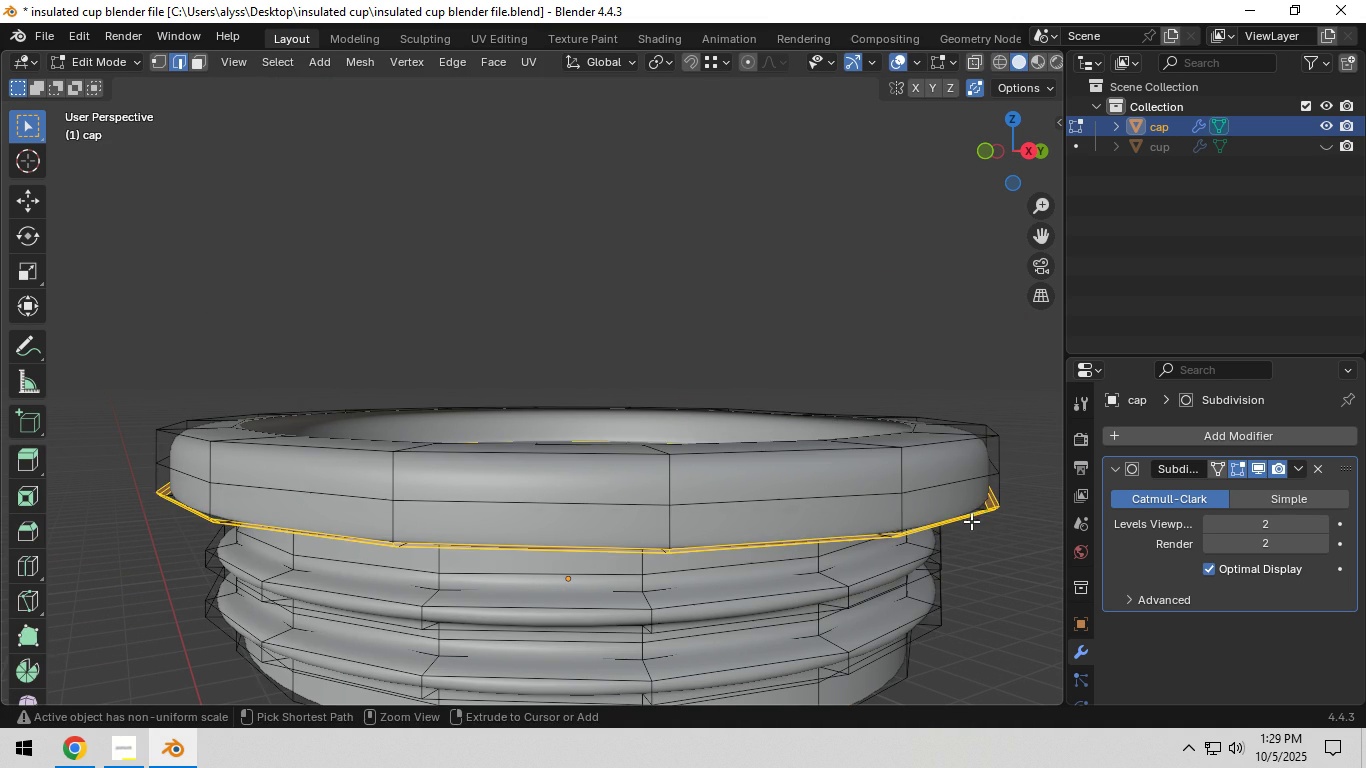 
key(Control+Z)
 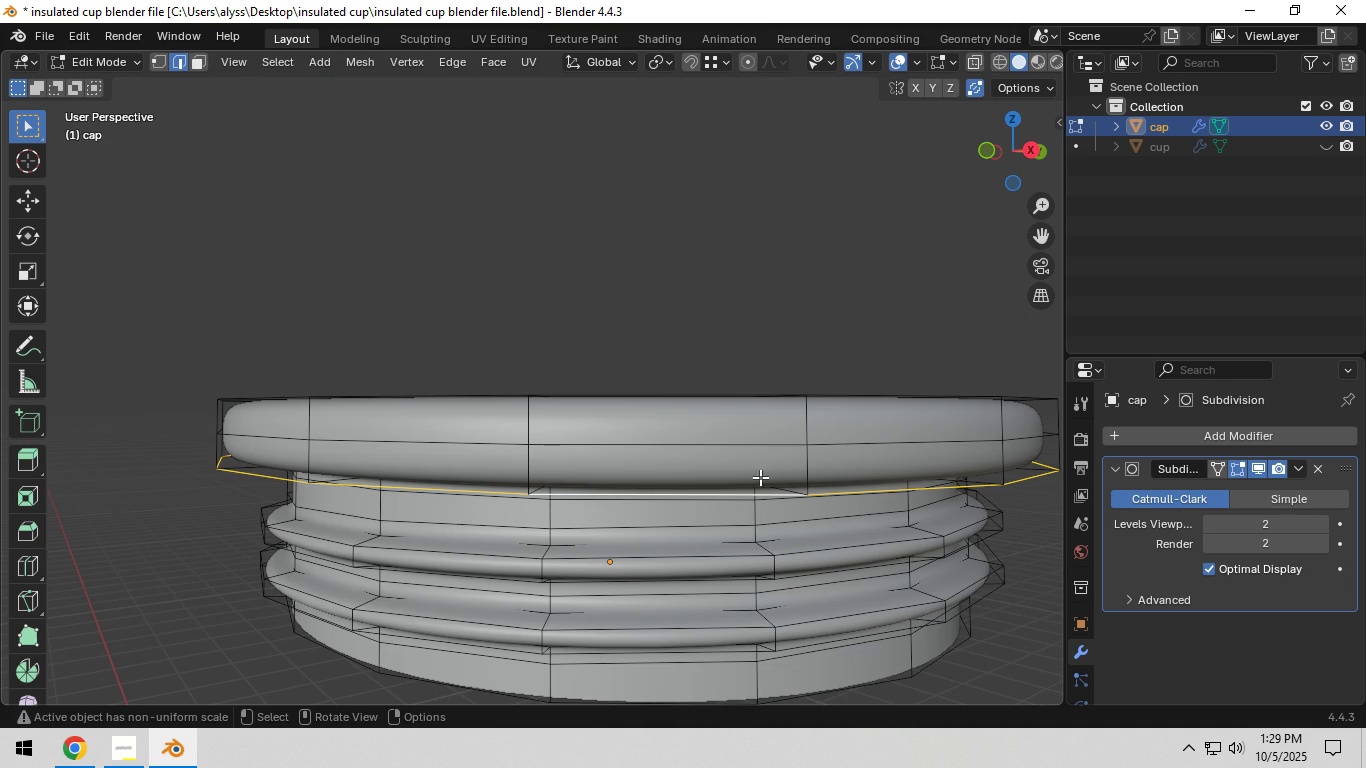 
key(3)
 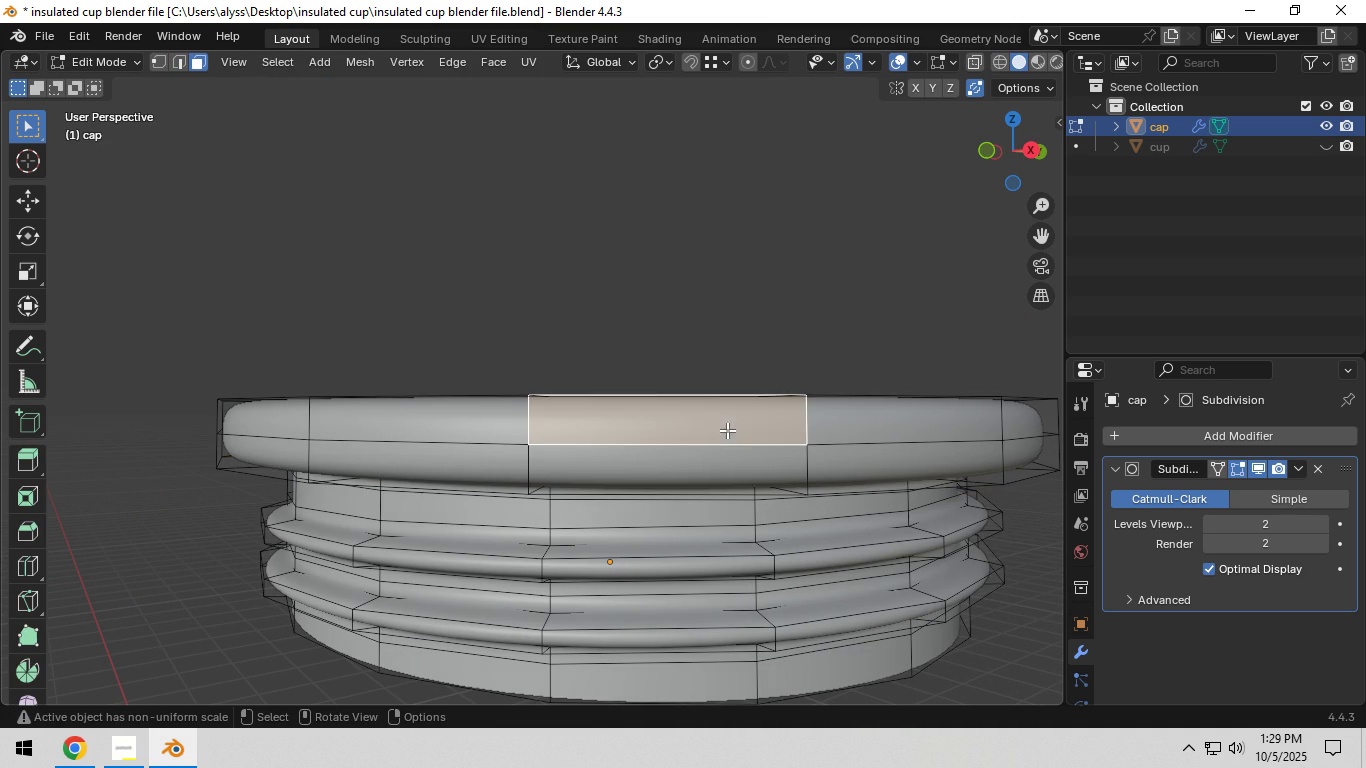 
left_click([727, 430])
 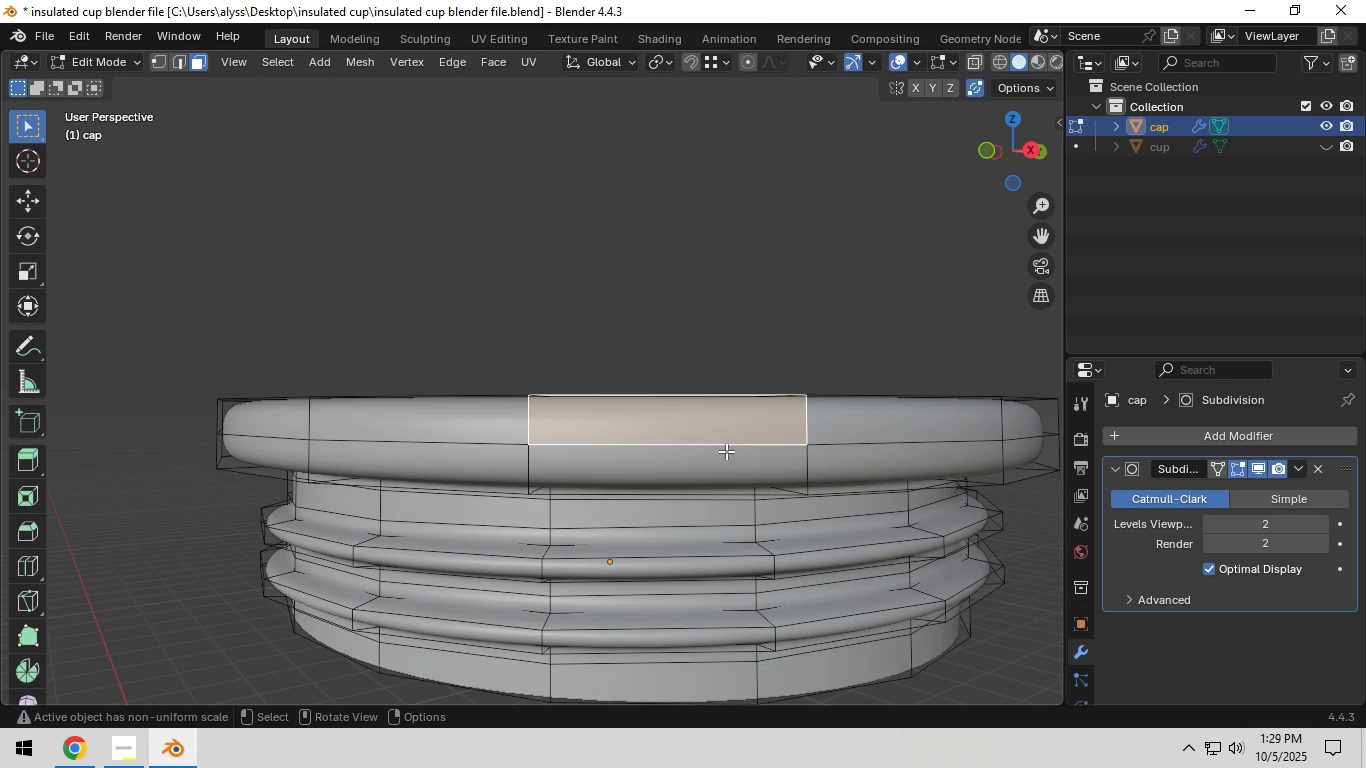 
key(Shift+ShiftLeft)
 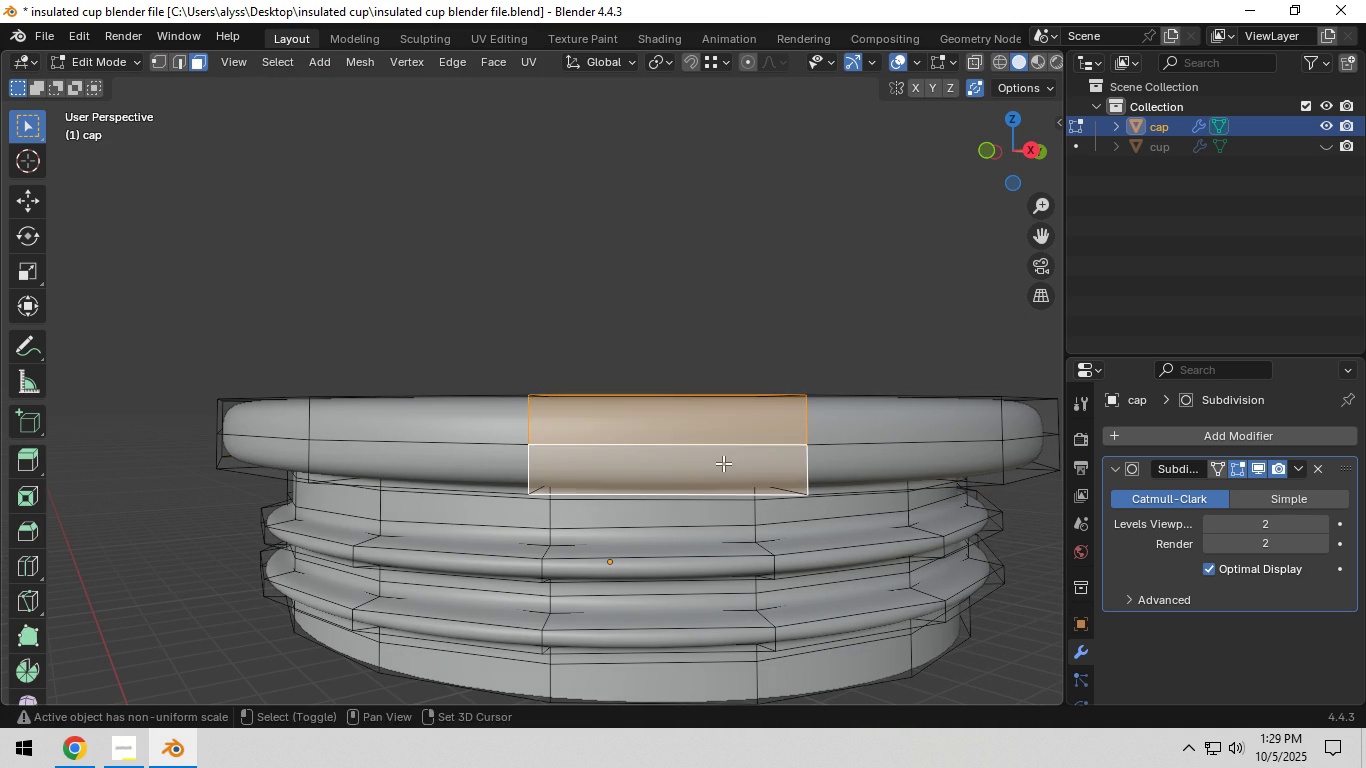 
double_click([723, 463])
 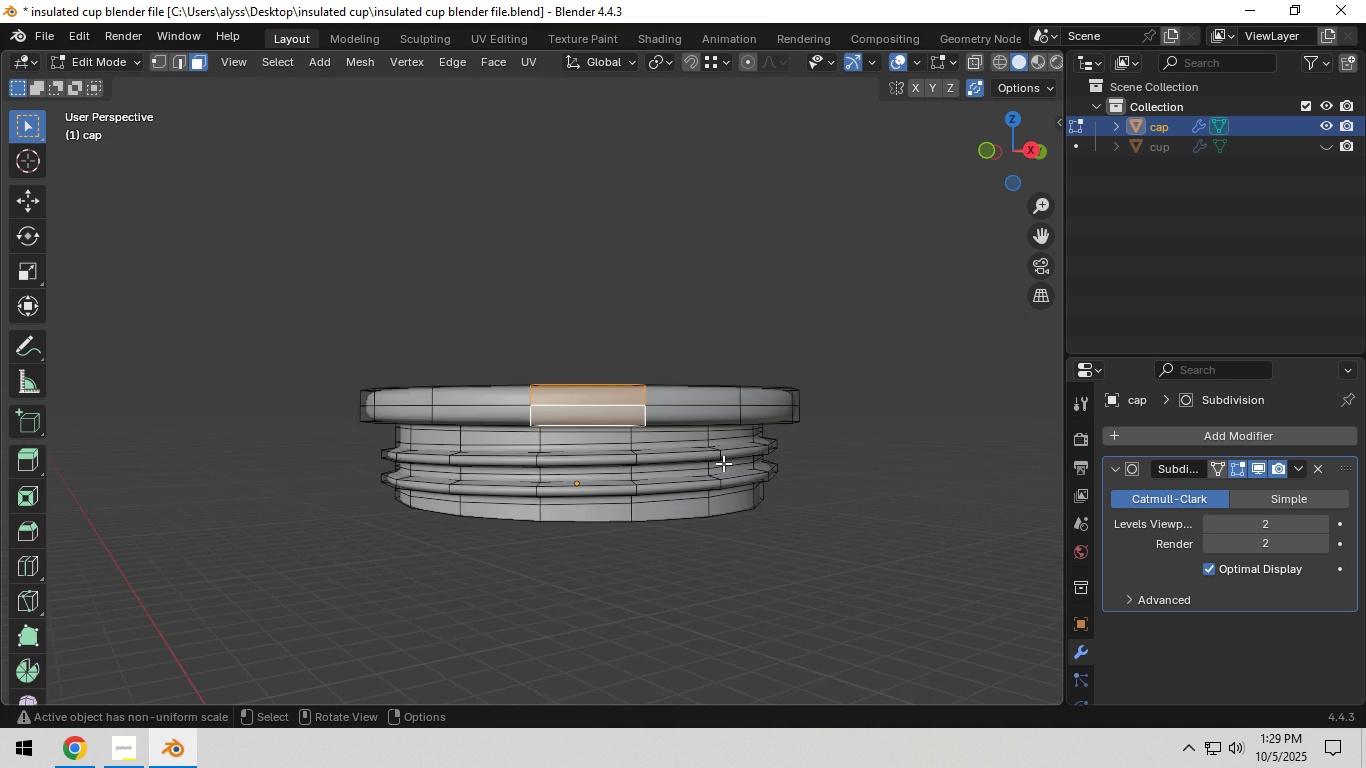 
scroll: coordinate [723, 463], scroll_direction: down, amount: 2.0